 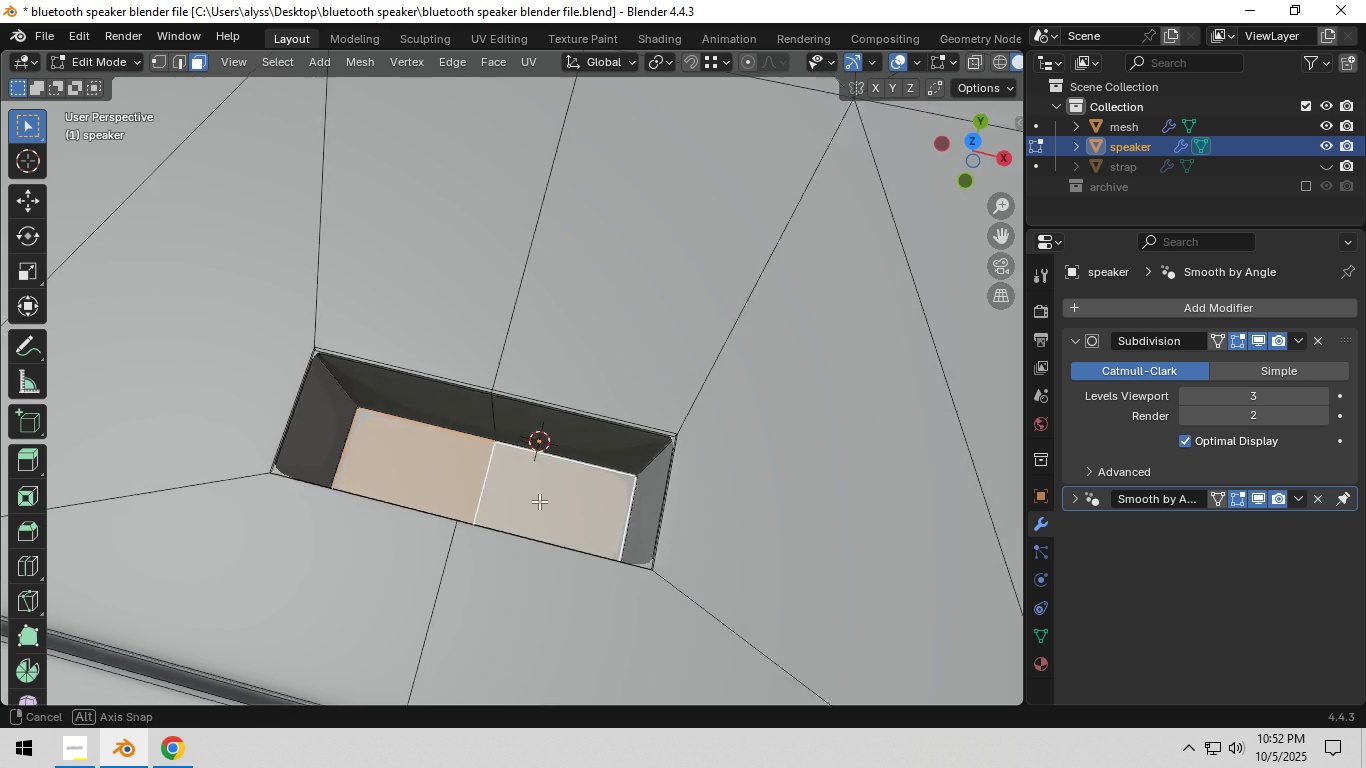 
scroll: coordinate [502, 502], scroll_direction: up, amount: 2.0
 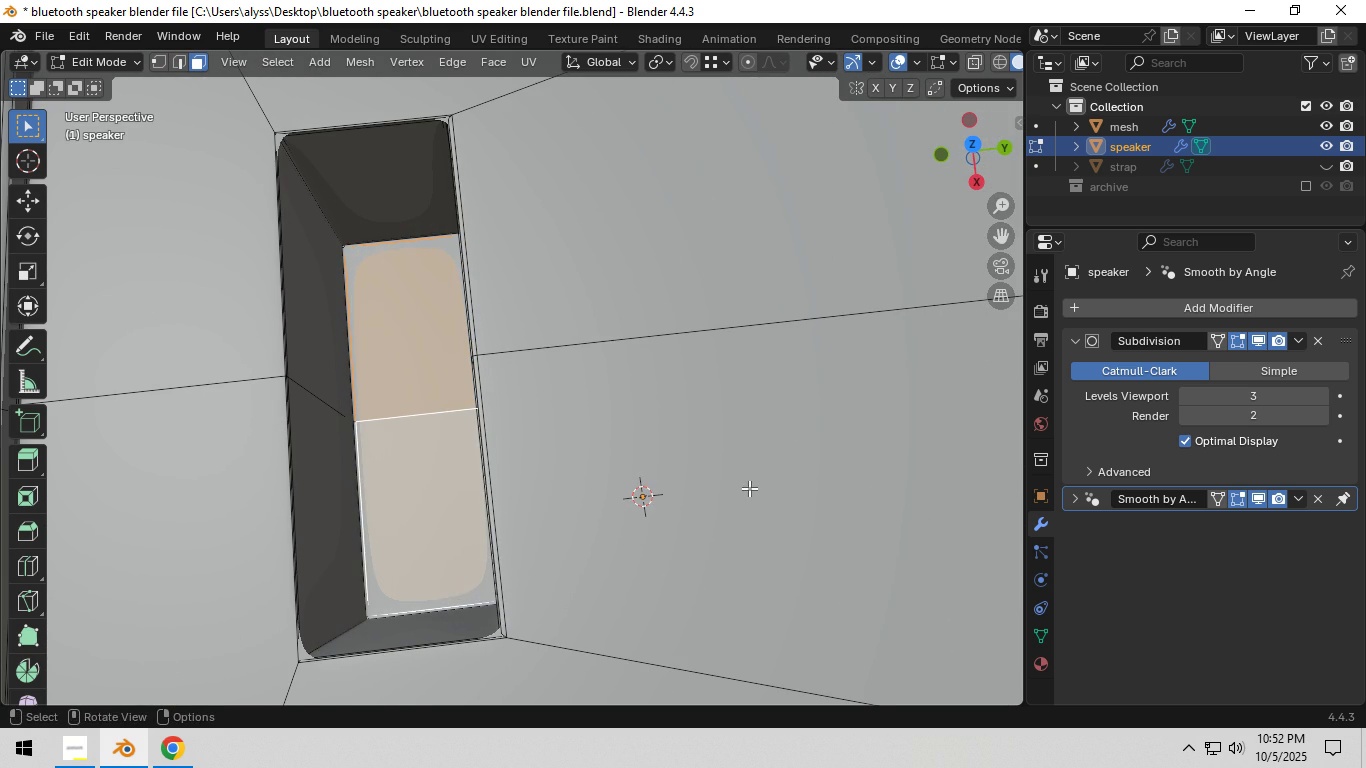 
key(I)
 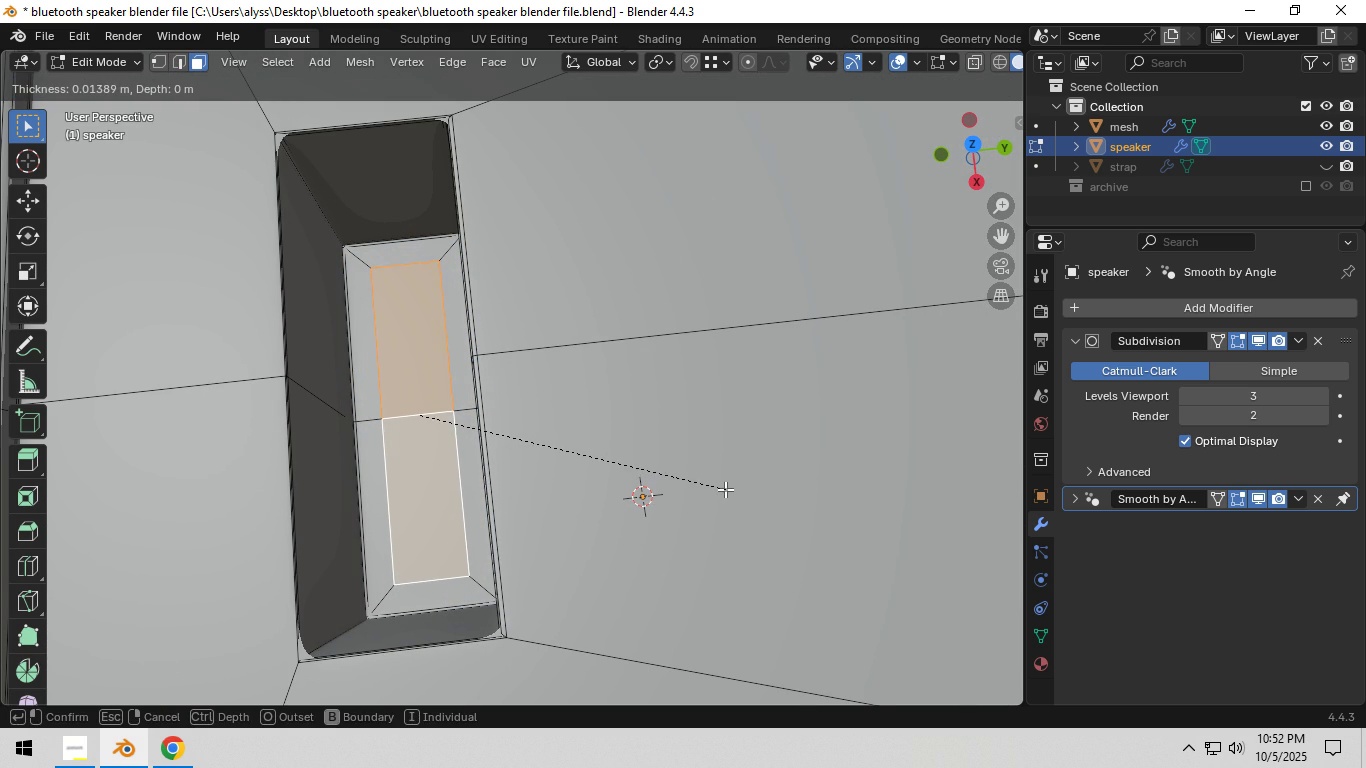 
left_click([712, 492])
 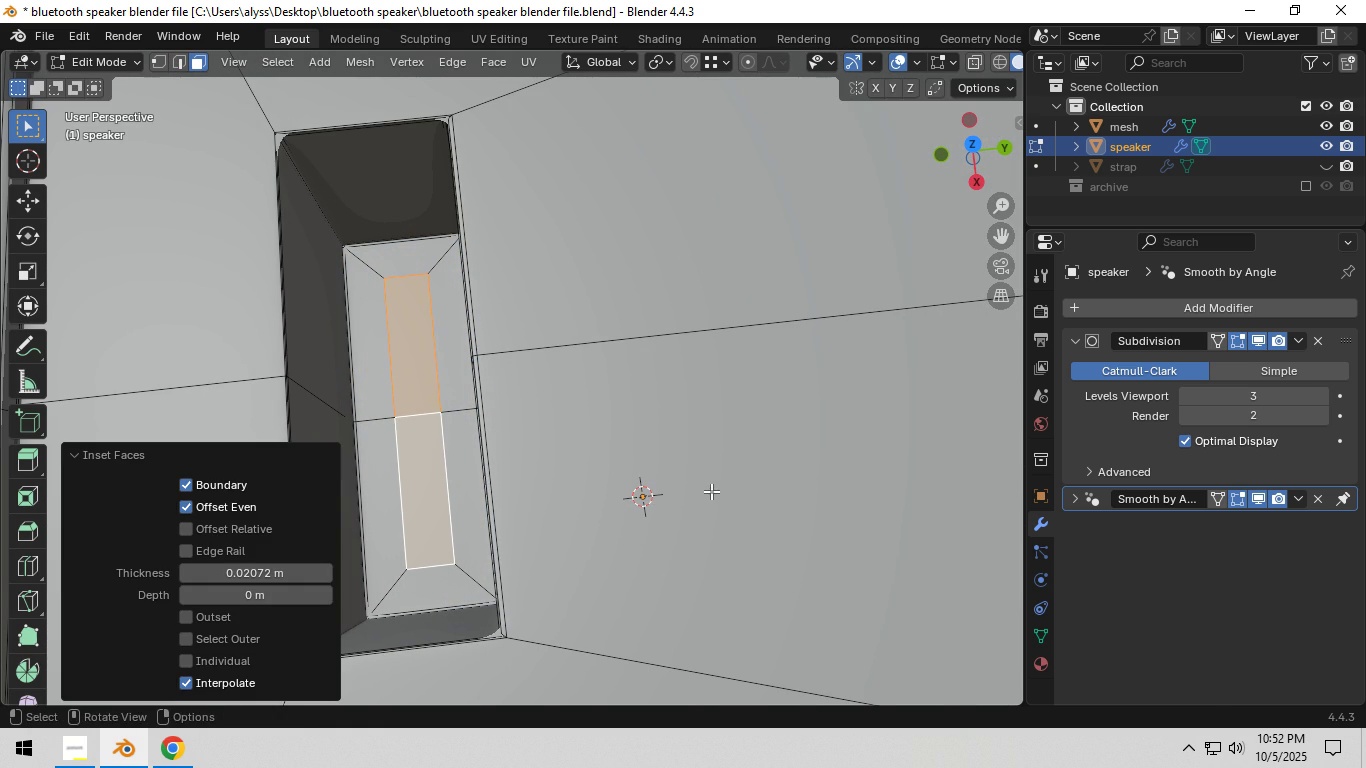 
type(sy)
 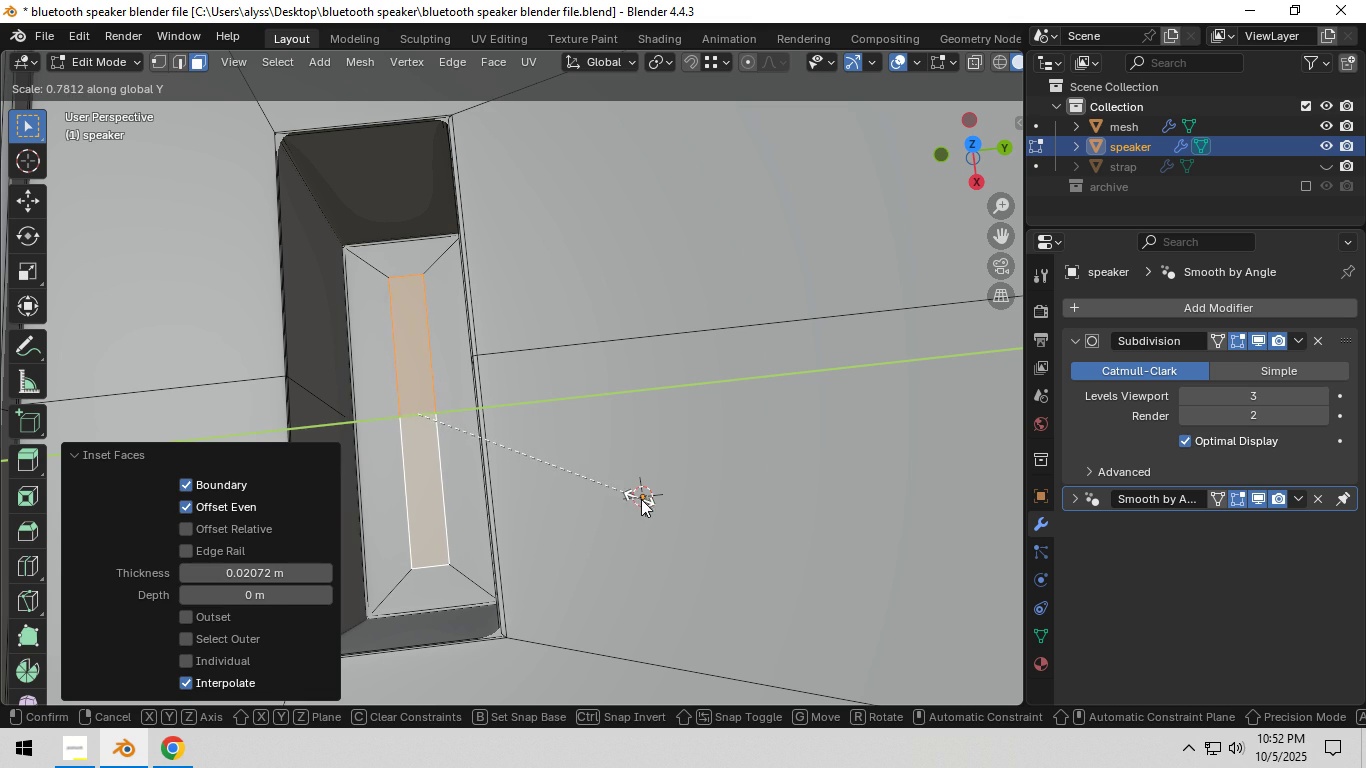 
left_click([641, 499])
 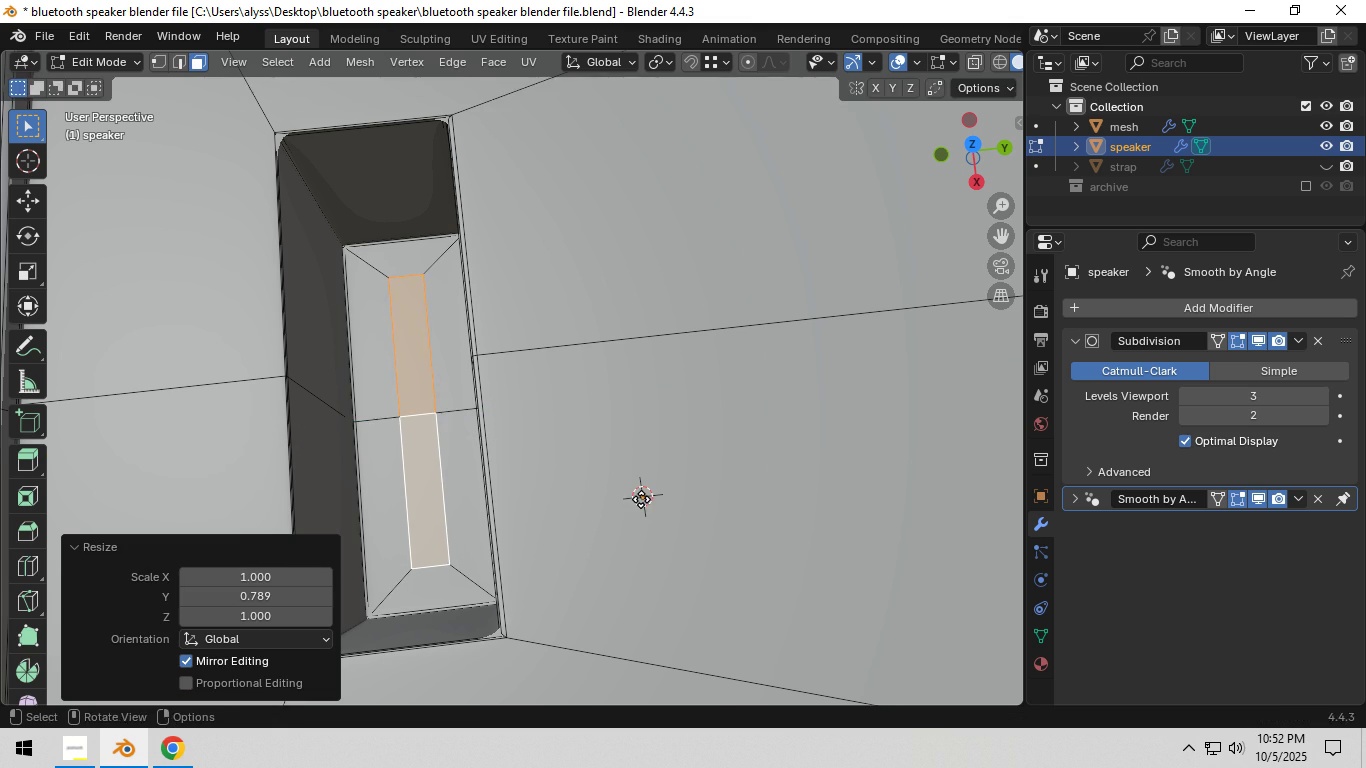 
type(gy)
 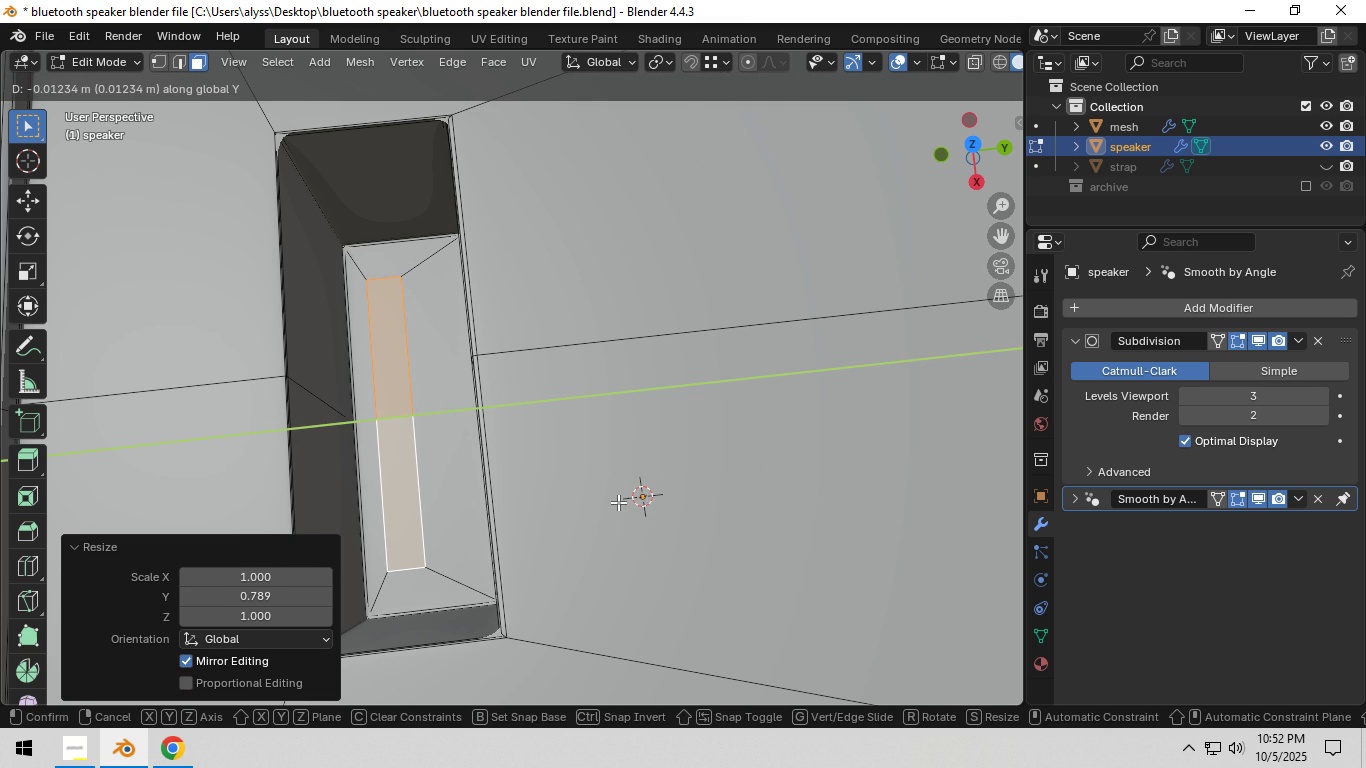 
left_click([618, 502])
 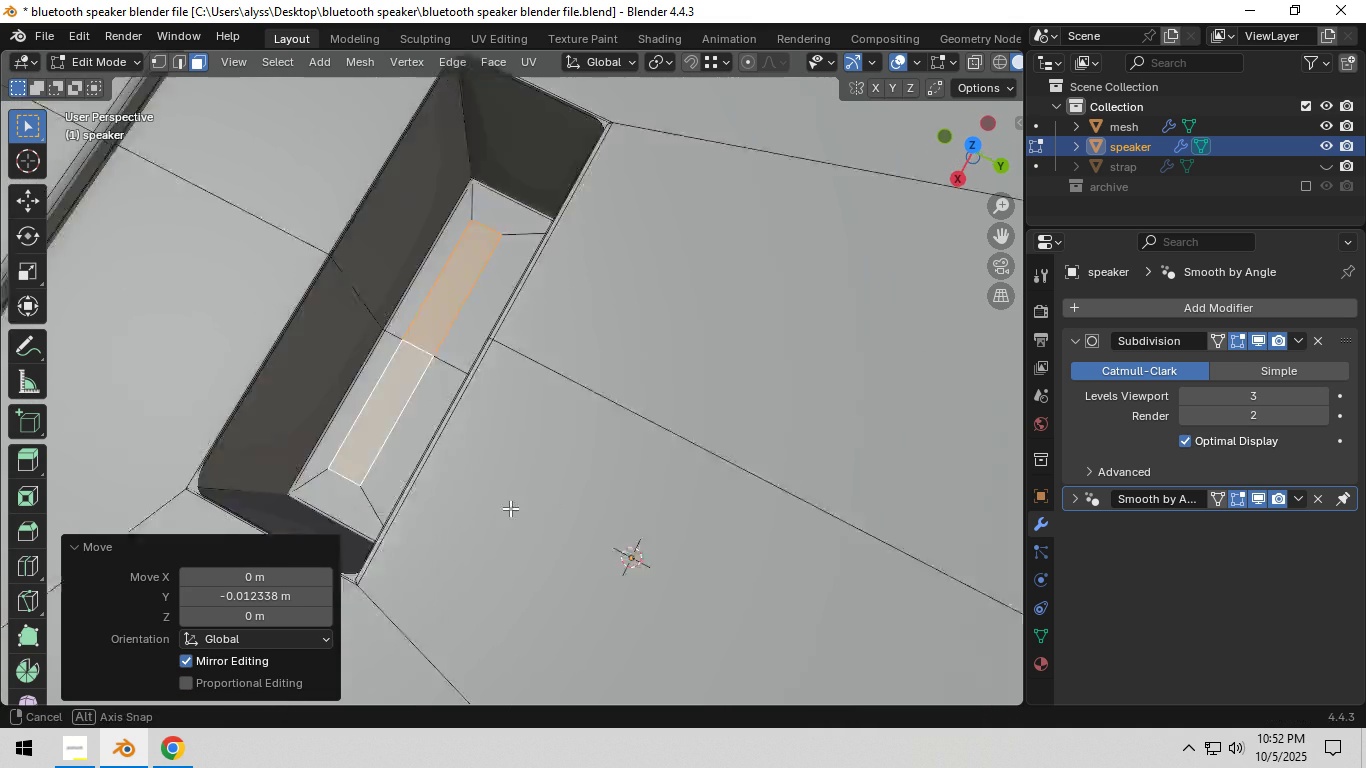 
key(Shift+ShiftLeft)
 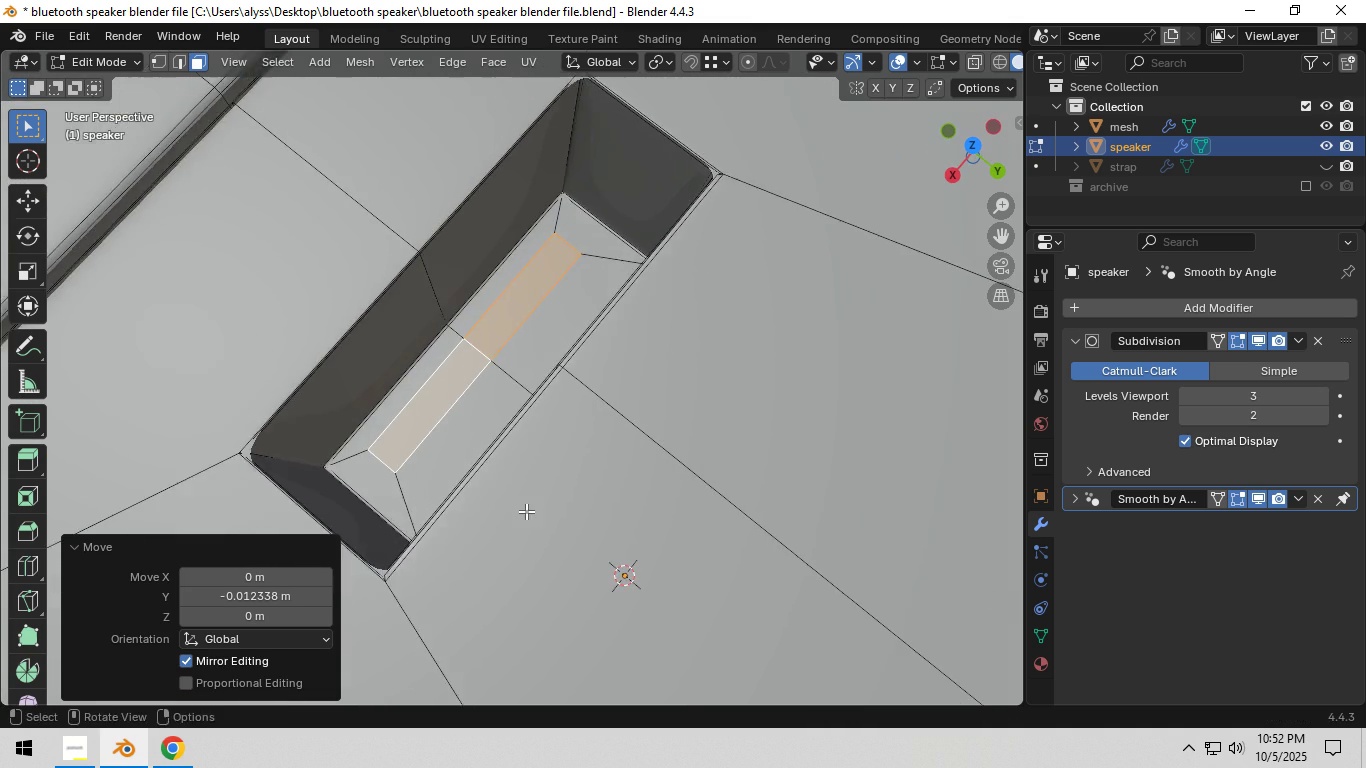 
scroll: coordinate [526, 511], scroll_direction: up, amount: 1.0
 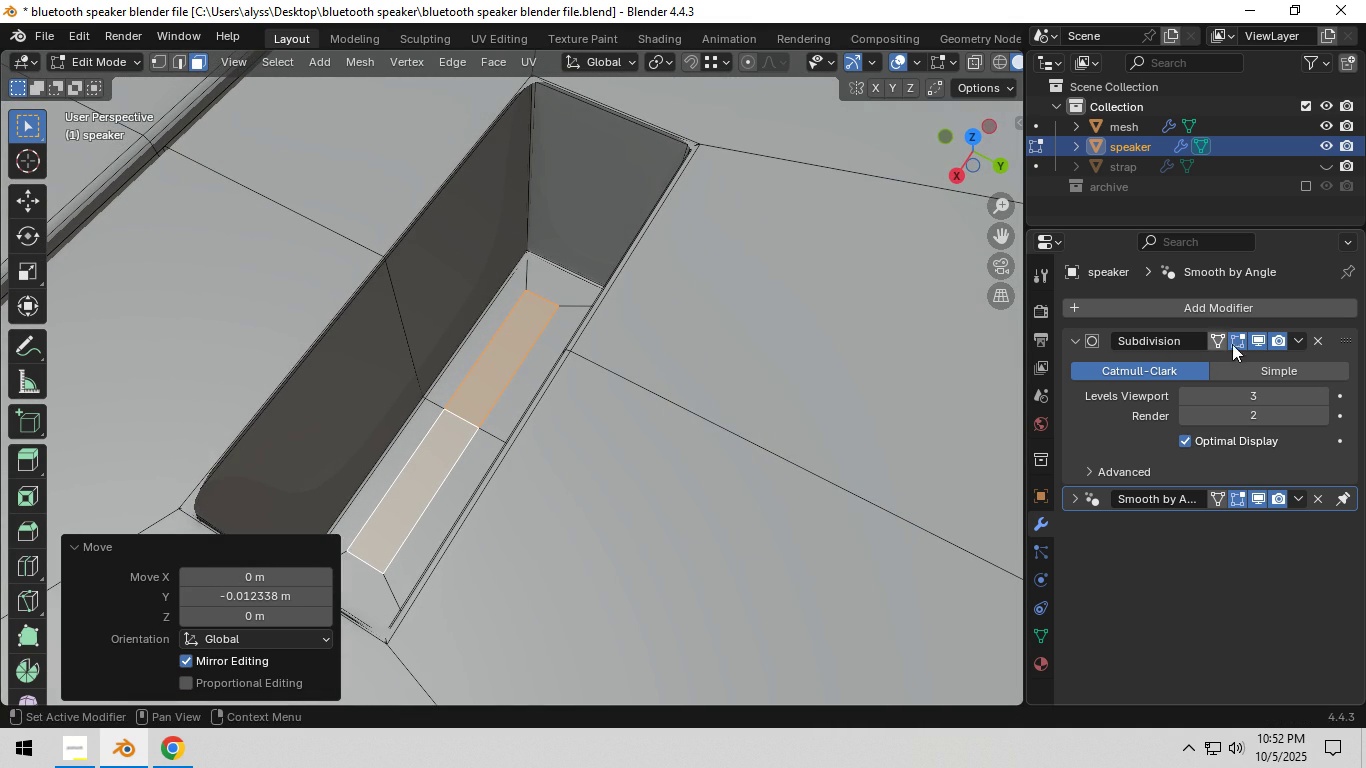 
left_click([1252, 341])
 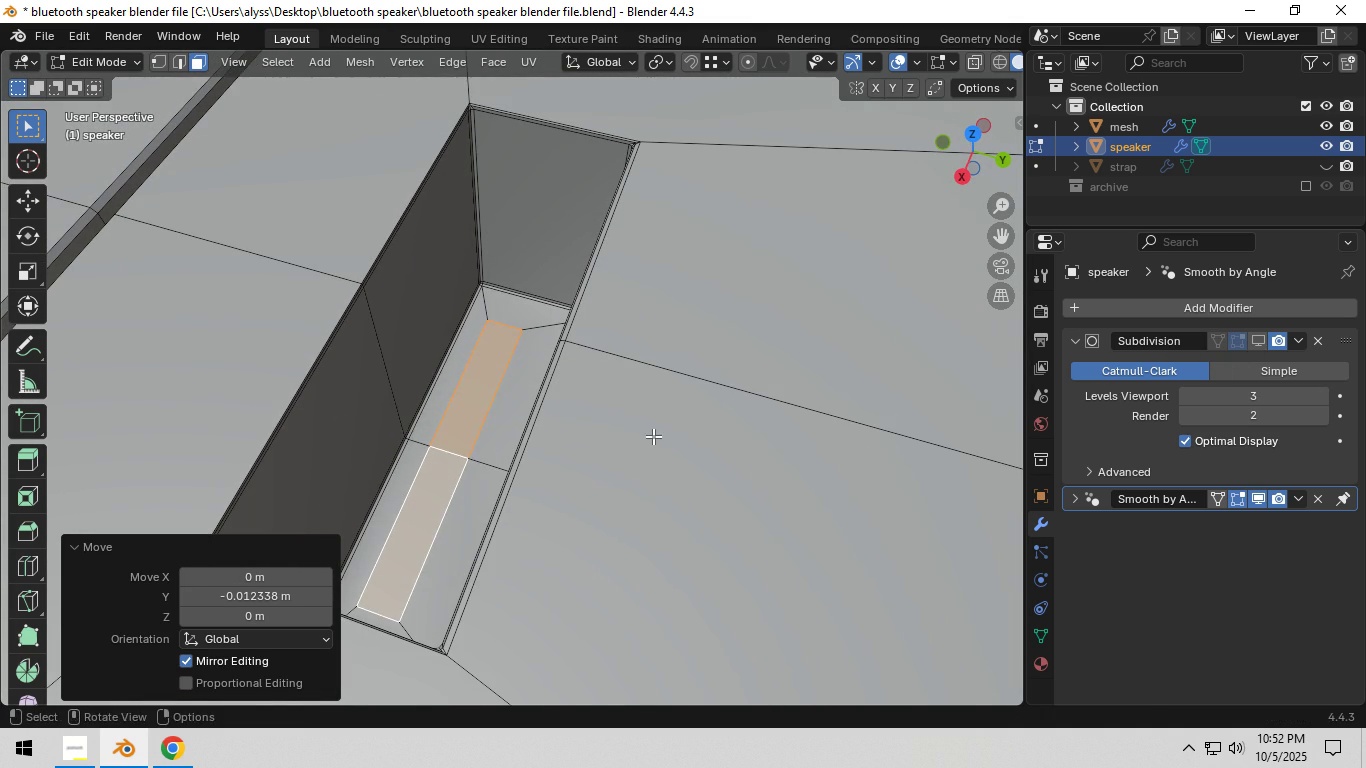 
key(E)
 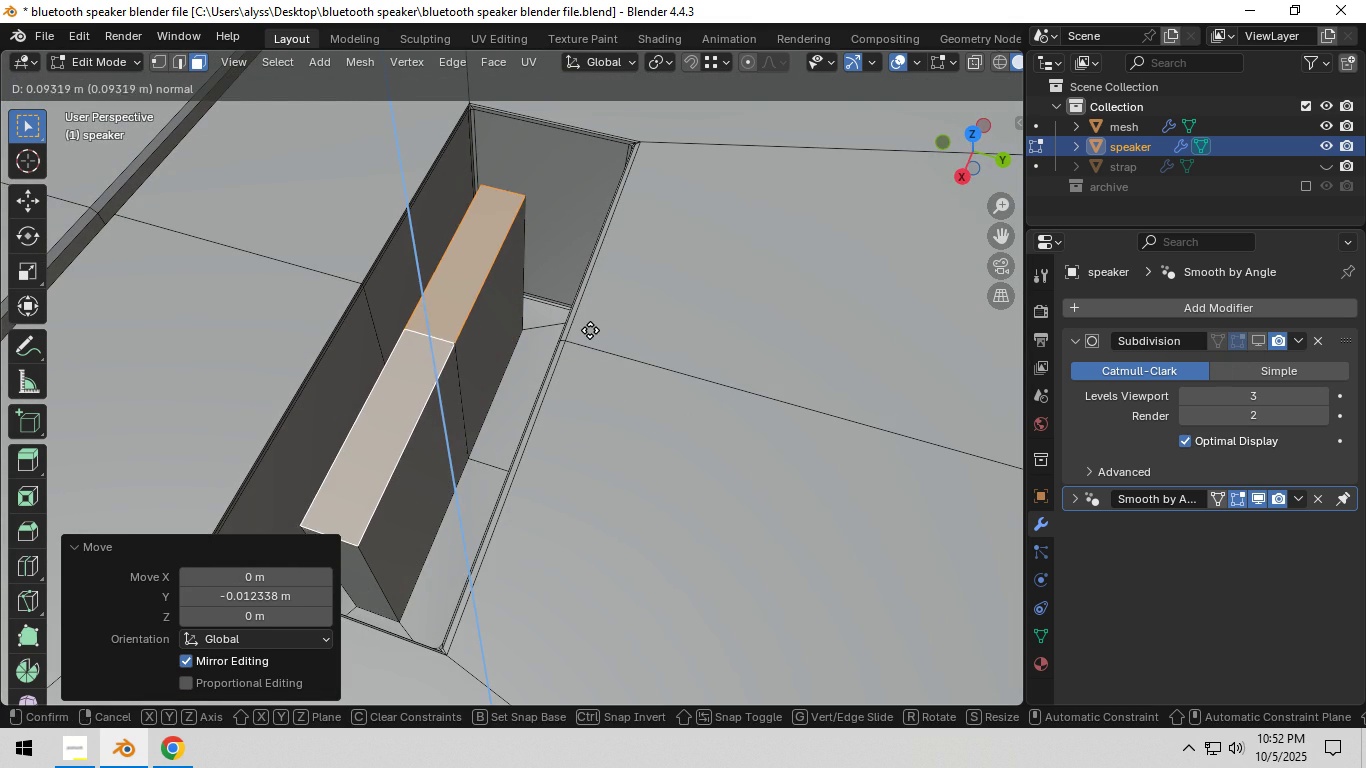 
left_click([590, 332])
 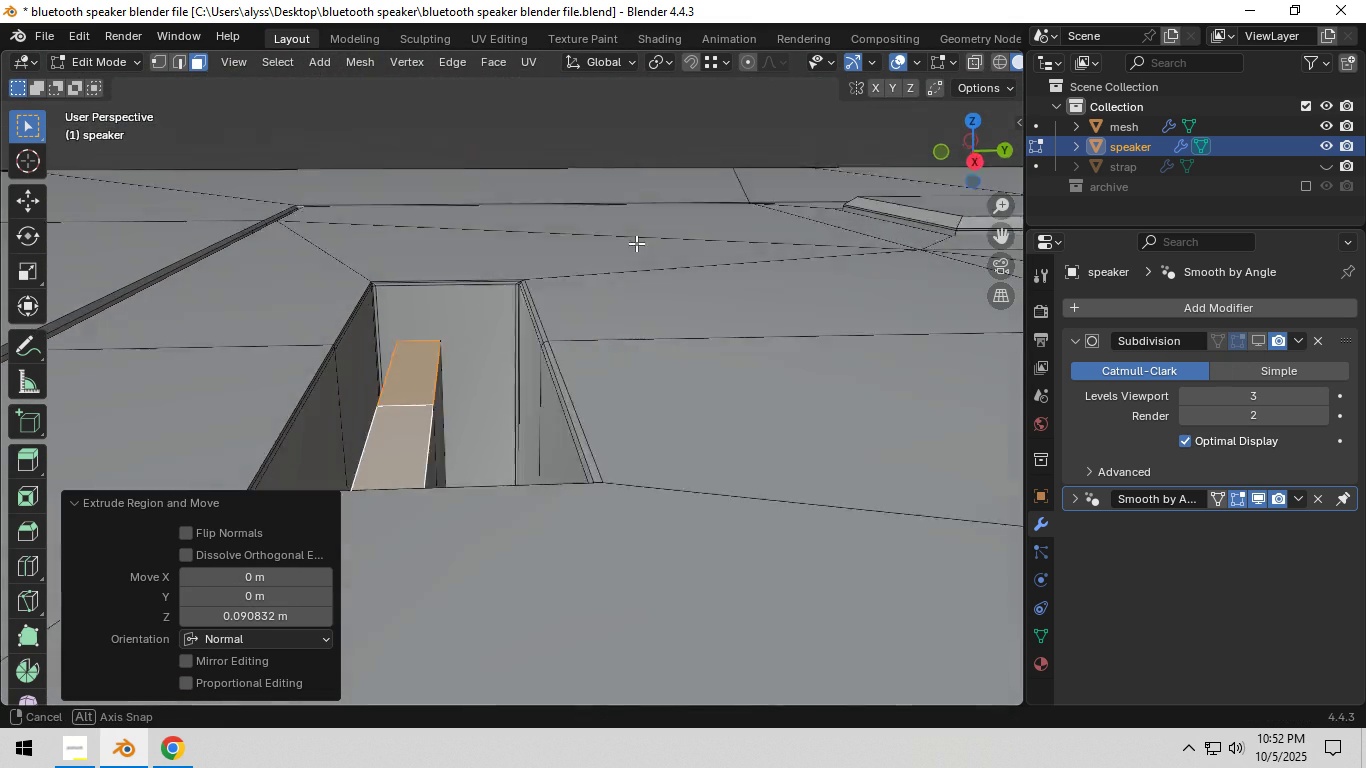 
type(gz)
 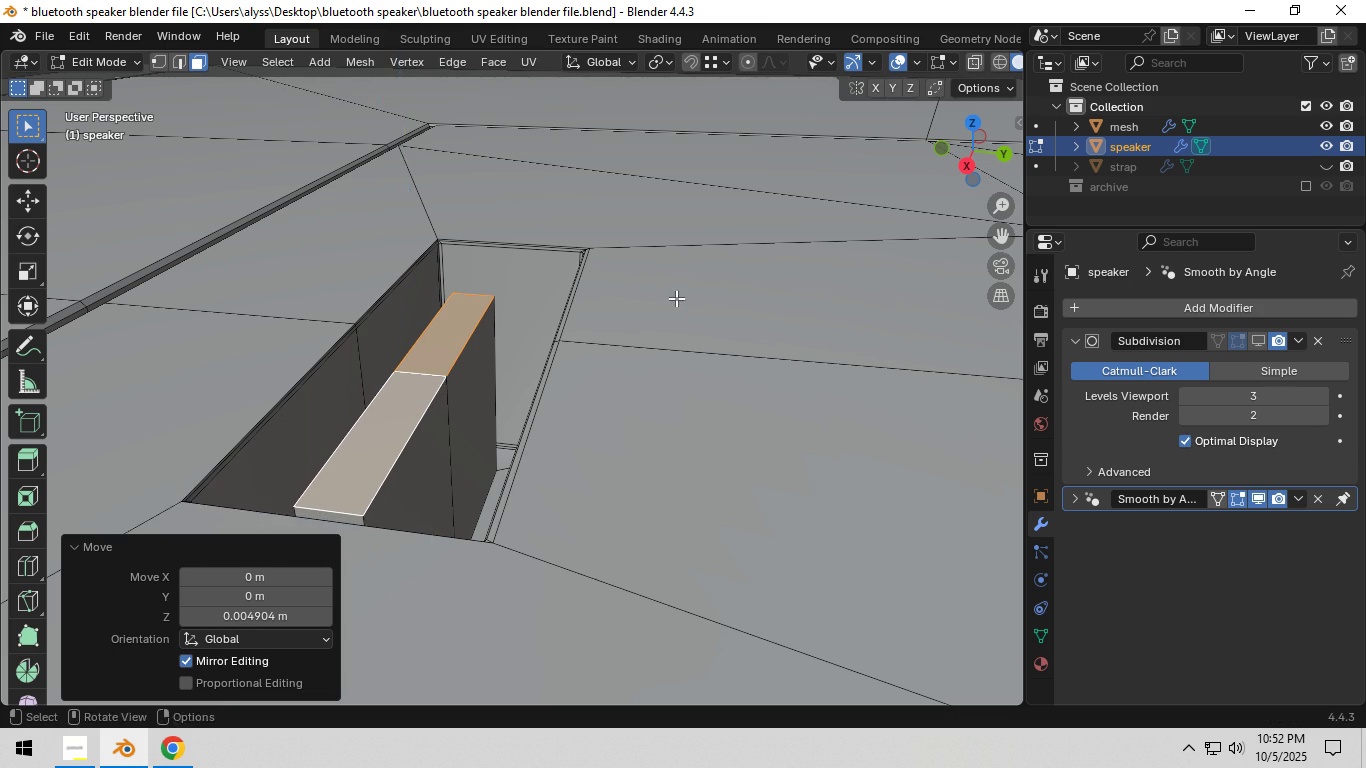 
left_click([676, 298])